 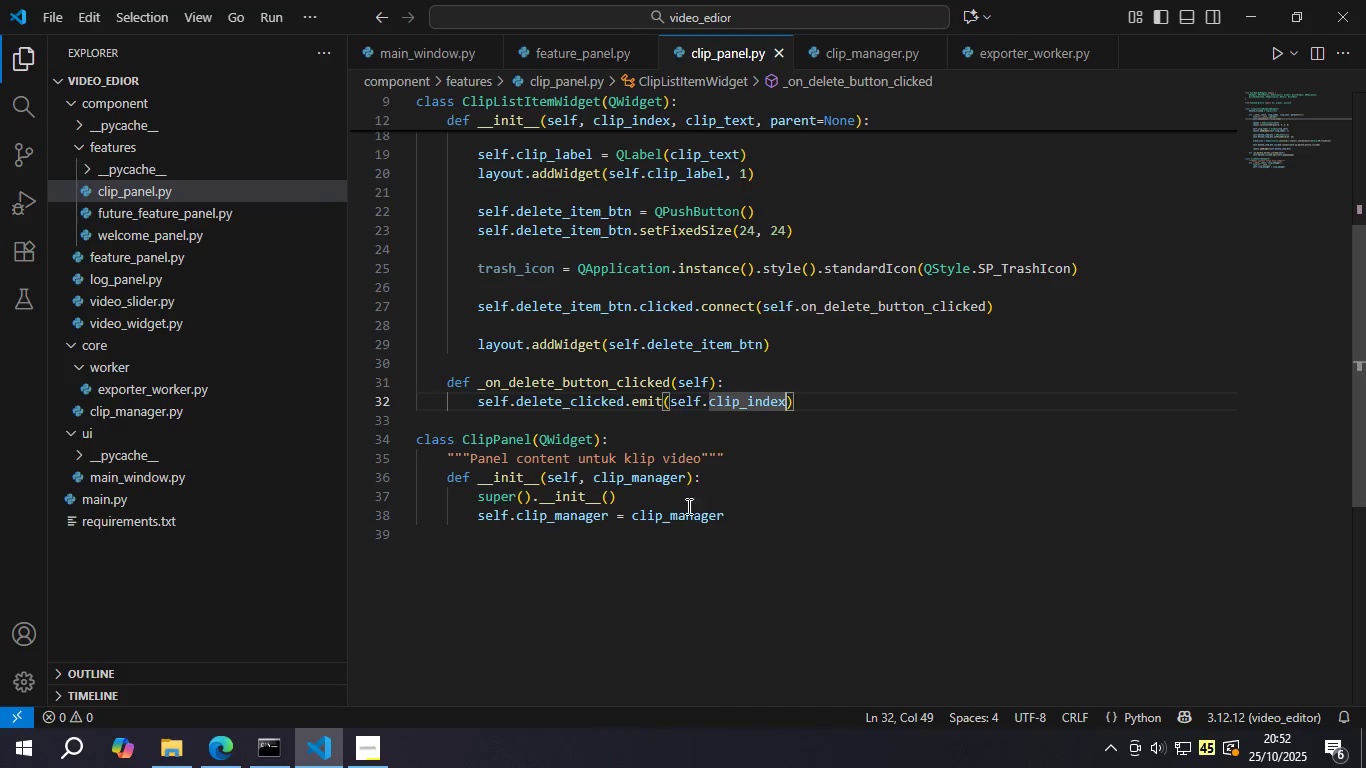 
left_click([746, 454])
 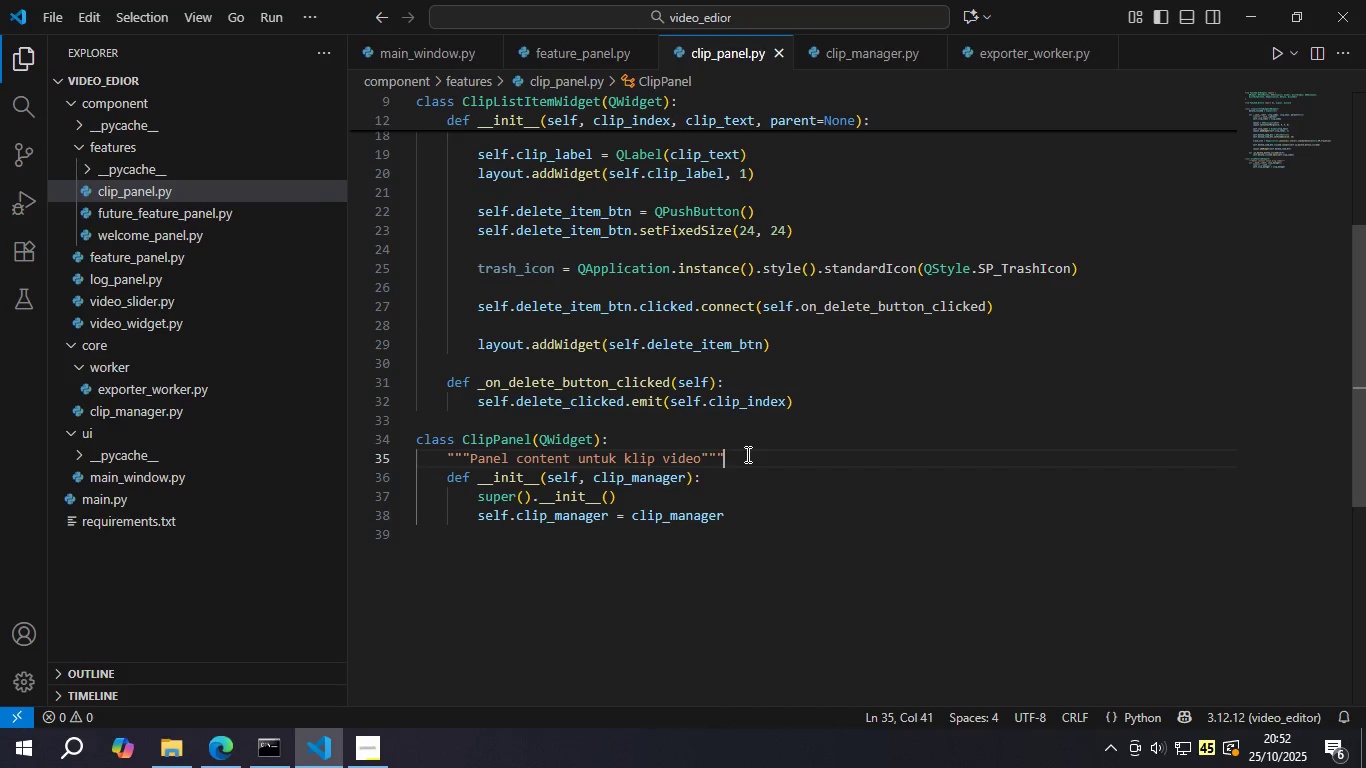 
scroll: coordinate [784, 432], scroll_direction: up, amount: 7.0
 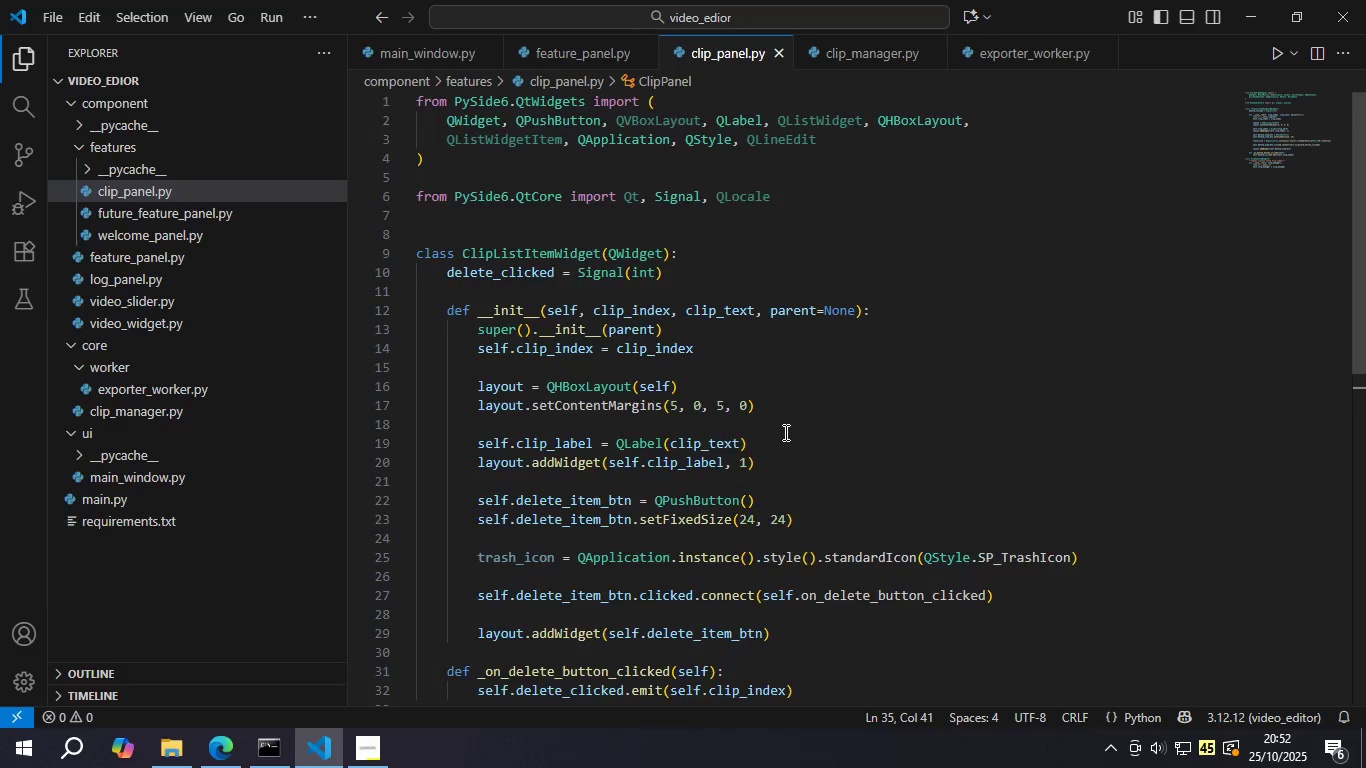 
scroll: coordinate [784, 432], scroll_direction: down, amount: 6.0
 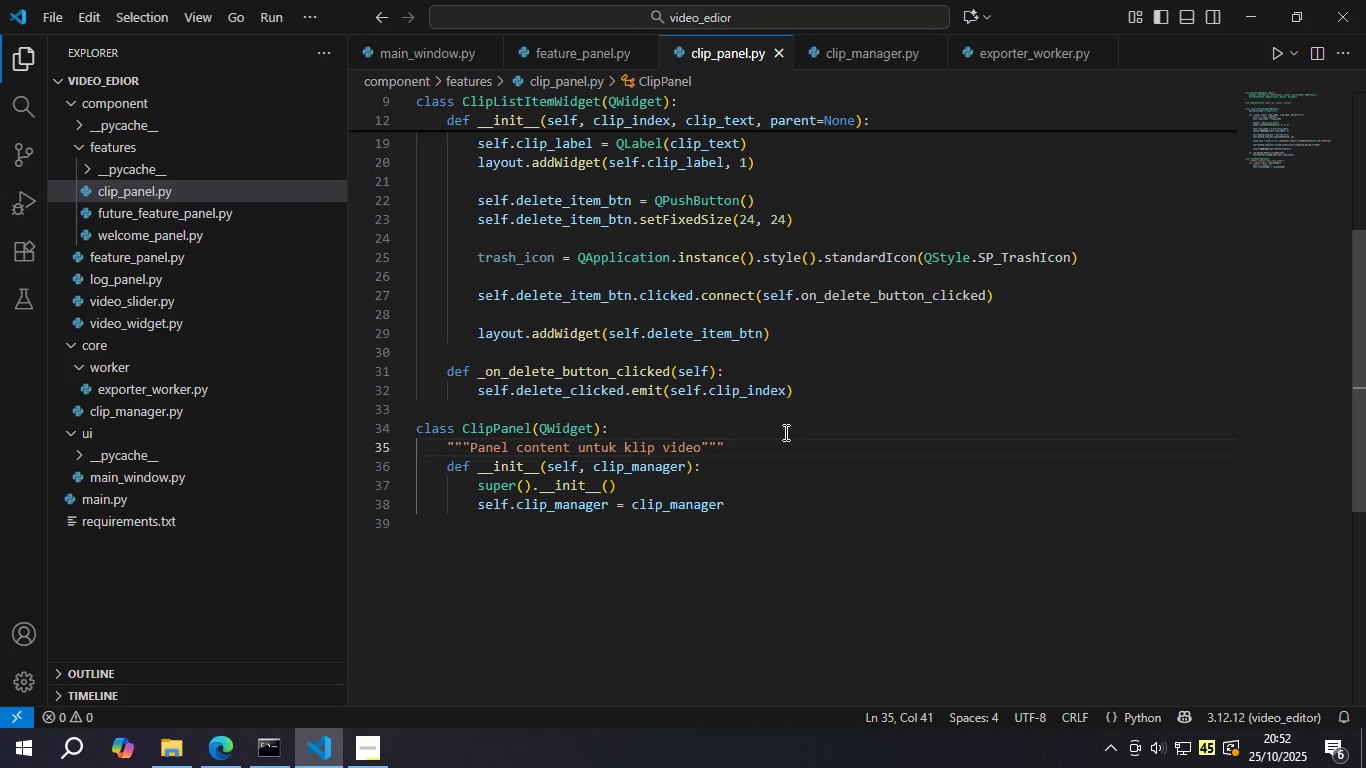 
wait(6.62)
 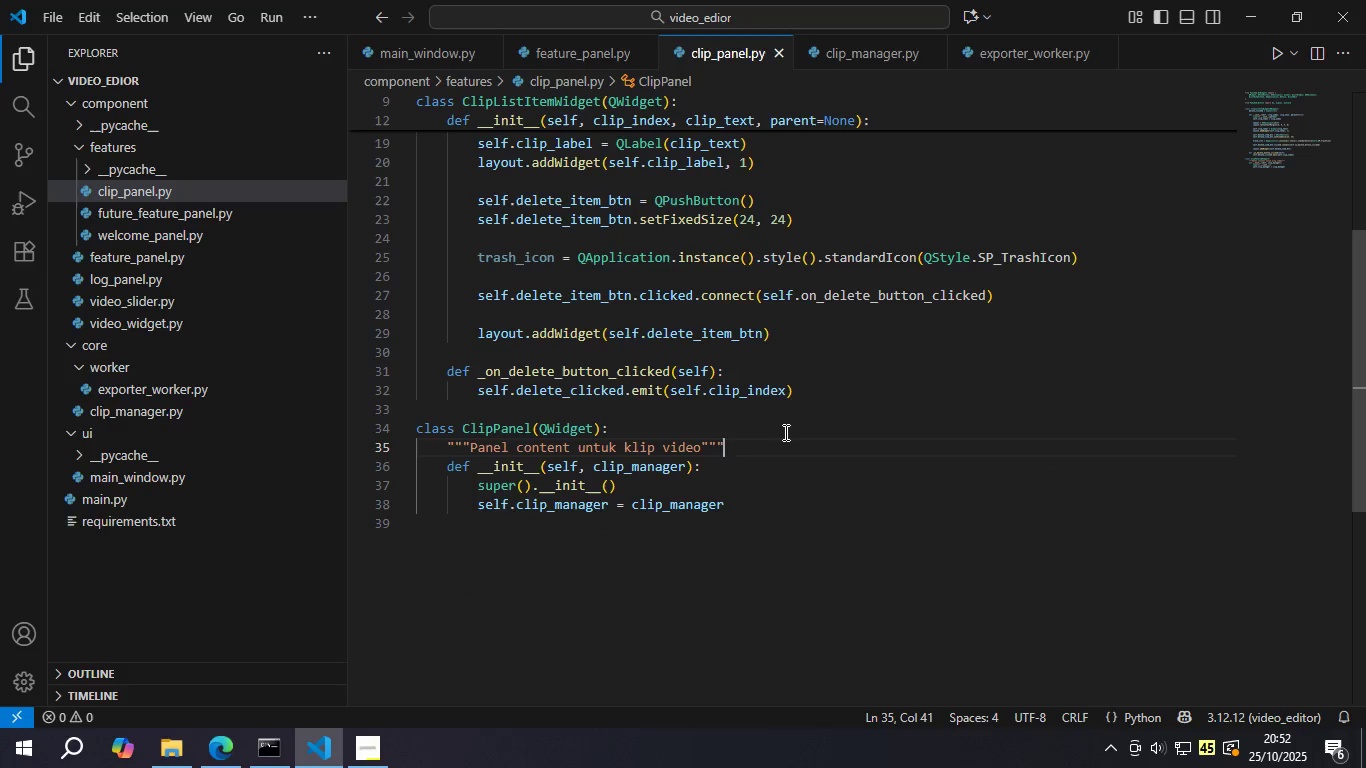 
scroll: coordinate [812, 503], scroll_direction: up, amount: 5.0
 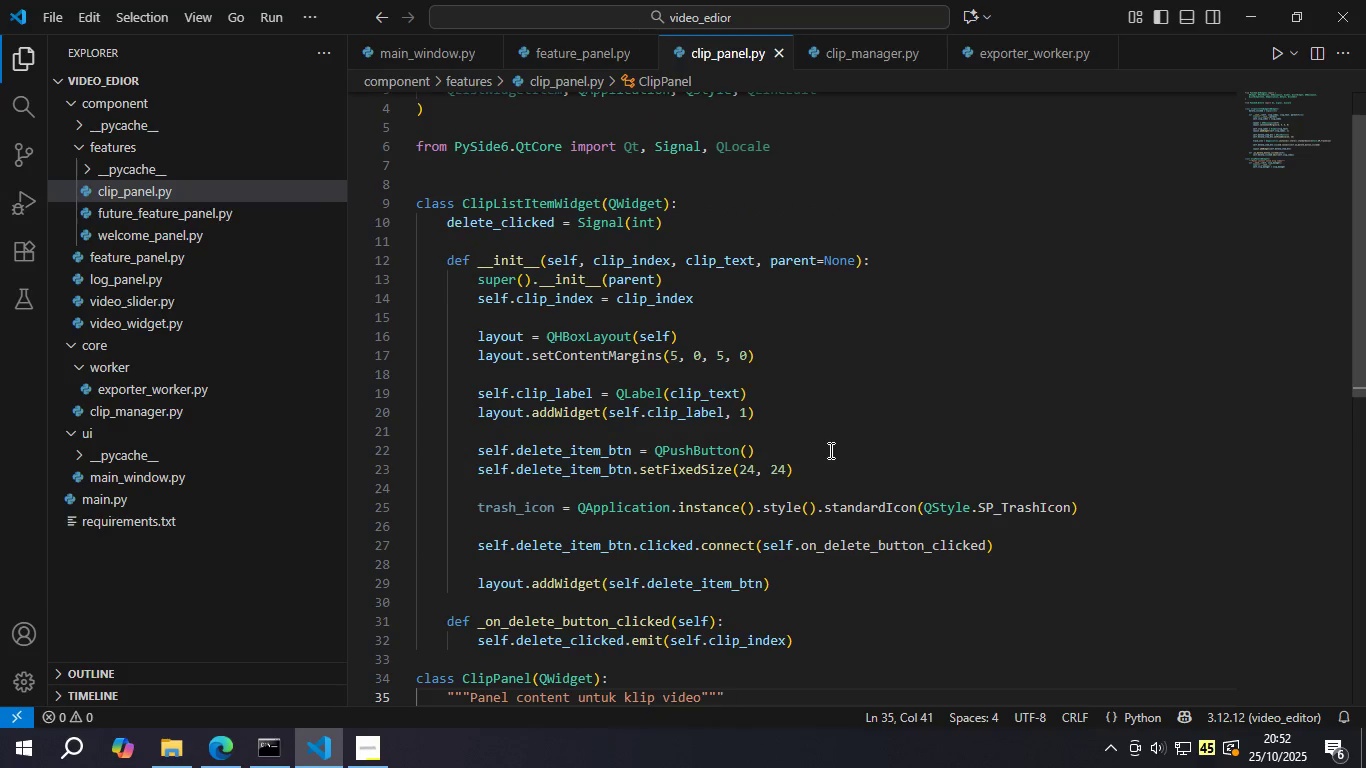 
scroll: coordinate [829, 450], scroll_direction: down, amount: 4.0
 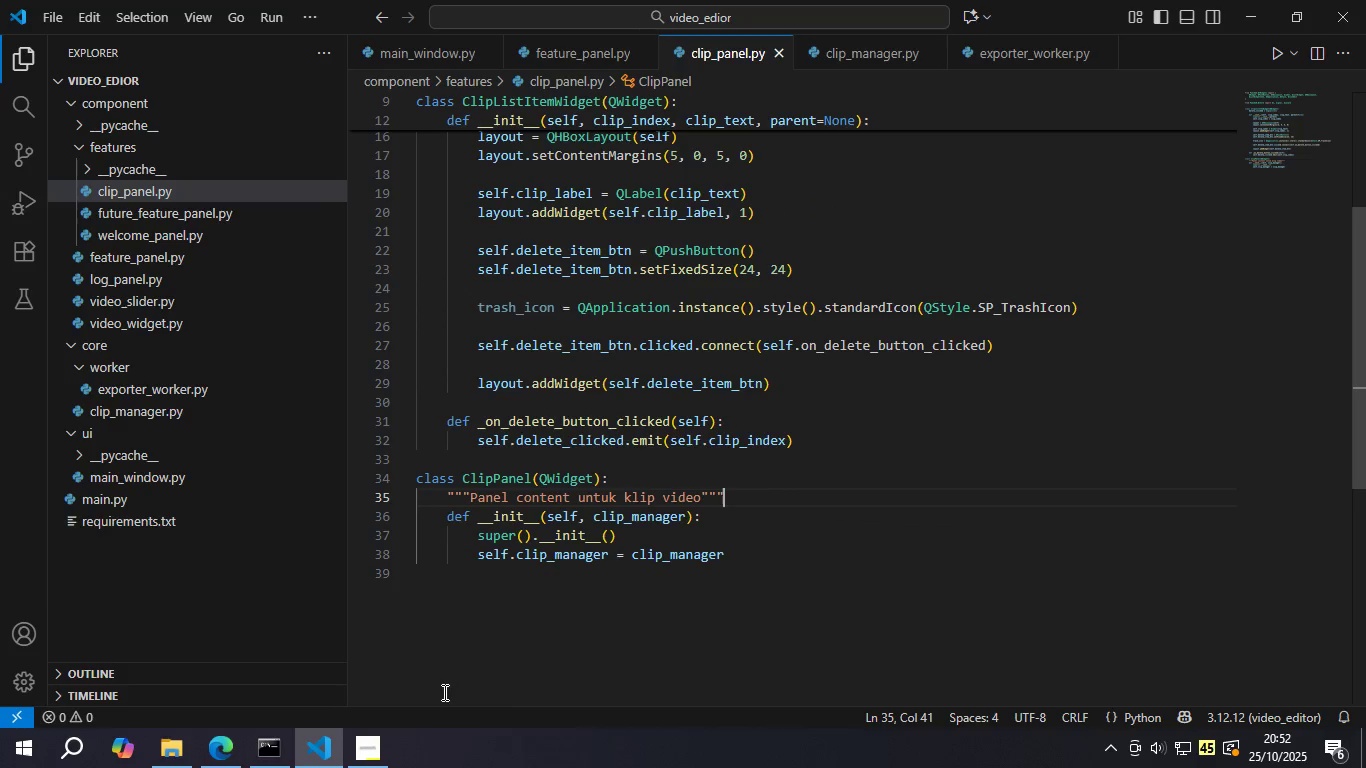 
left_click([348, 767])